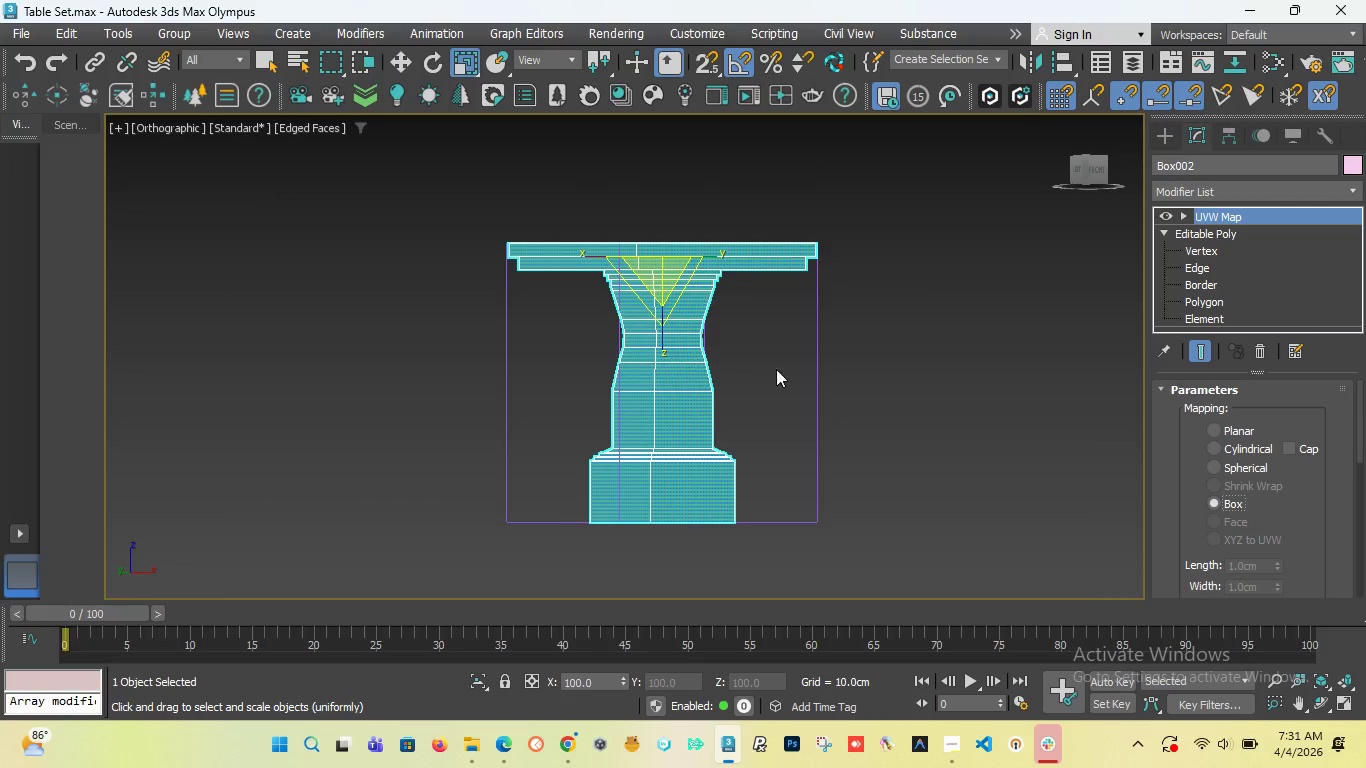 
scroll: coordinate [646, 339], scroll_direction: up, amount: 4.0
 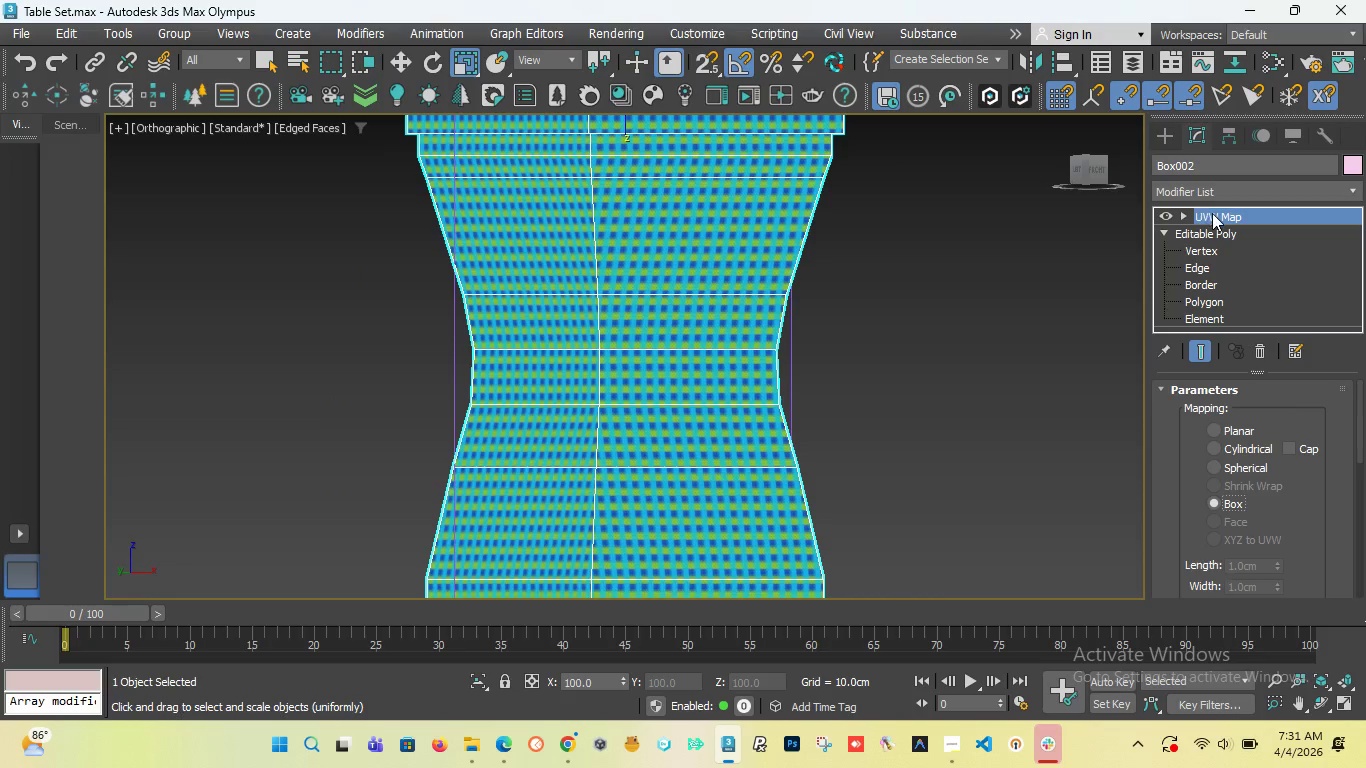 
double_click([1212, 213])
 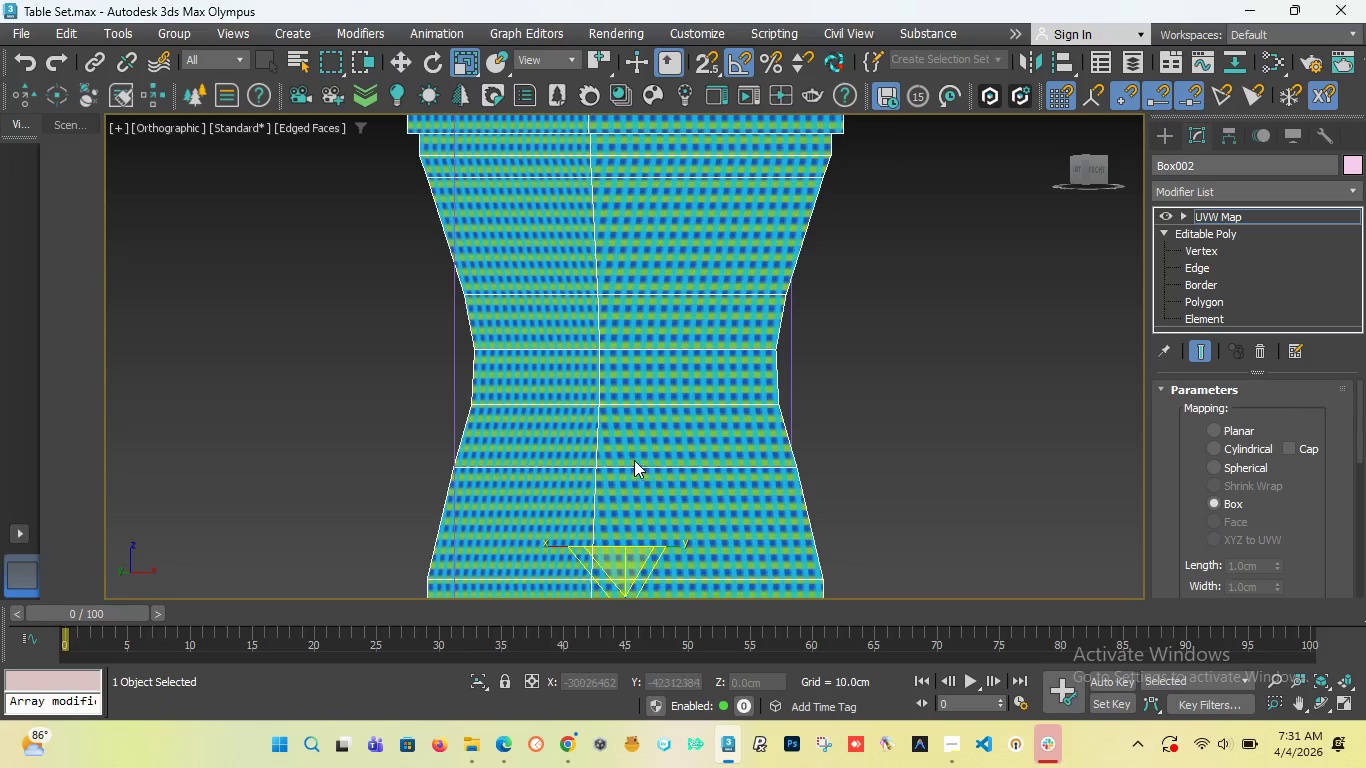 
scroll: coordinate [705, 431], scroll_direction: down, amount: 6.0
 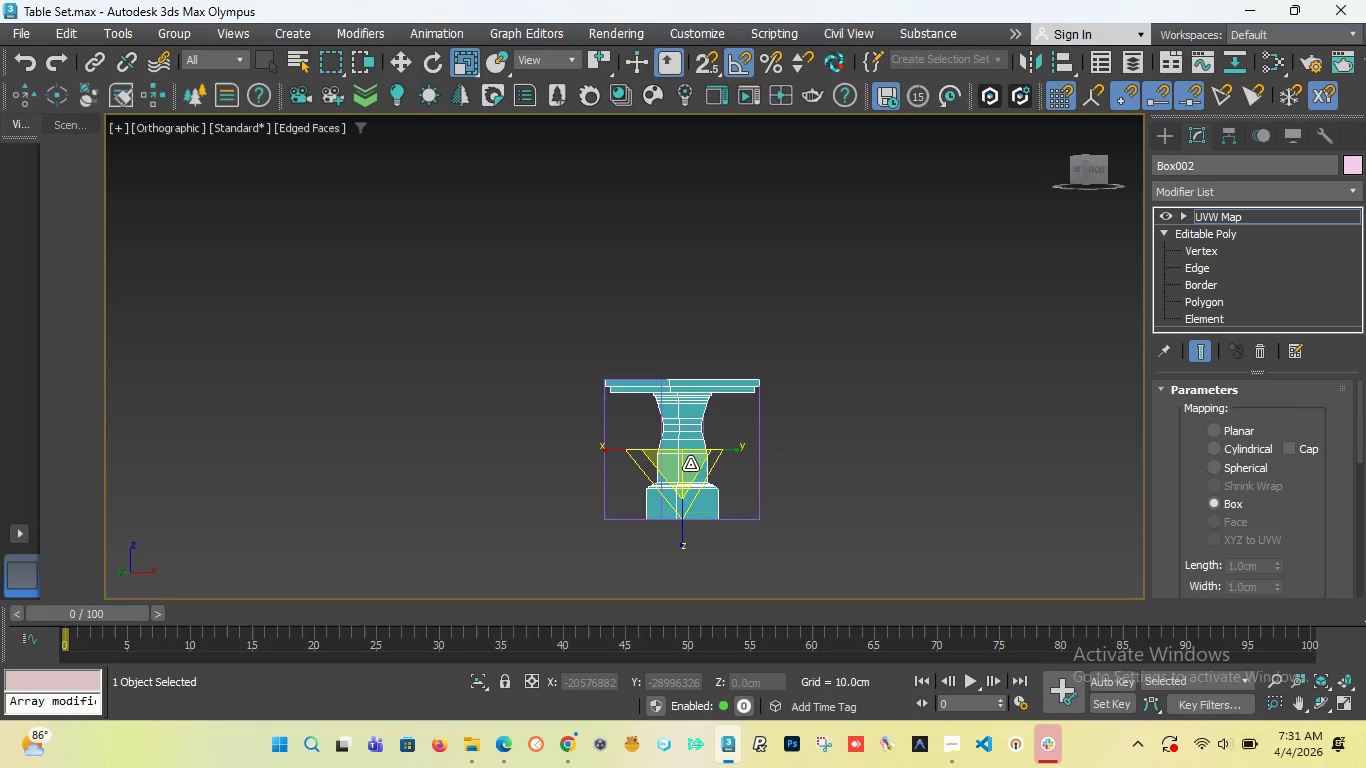 
scroll: coordinate [687, 466], scroll_direction: up, amount: 6.0
 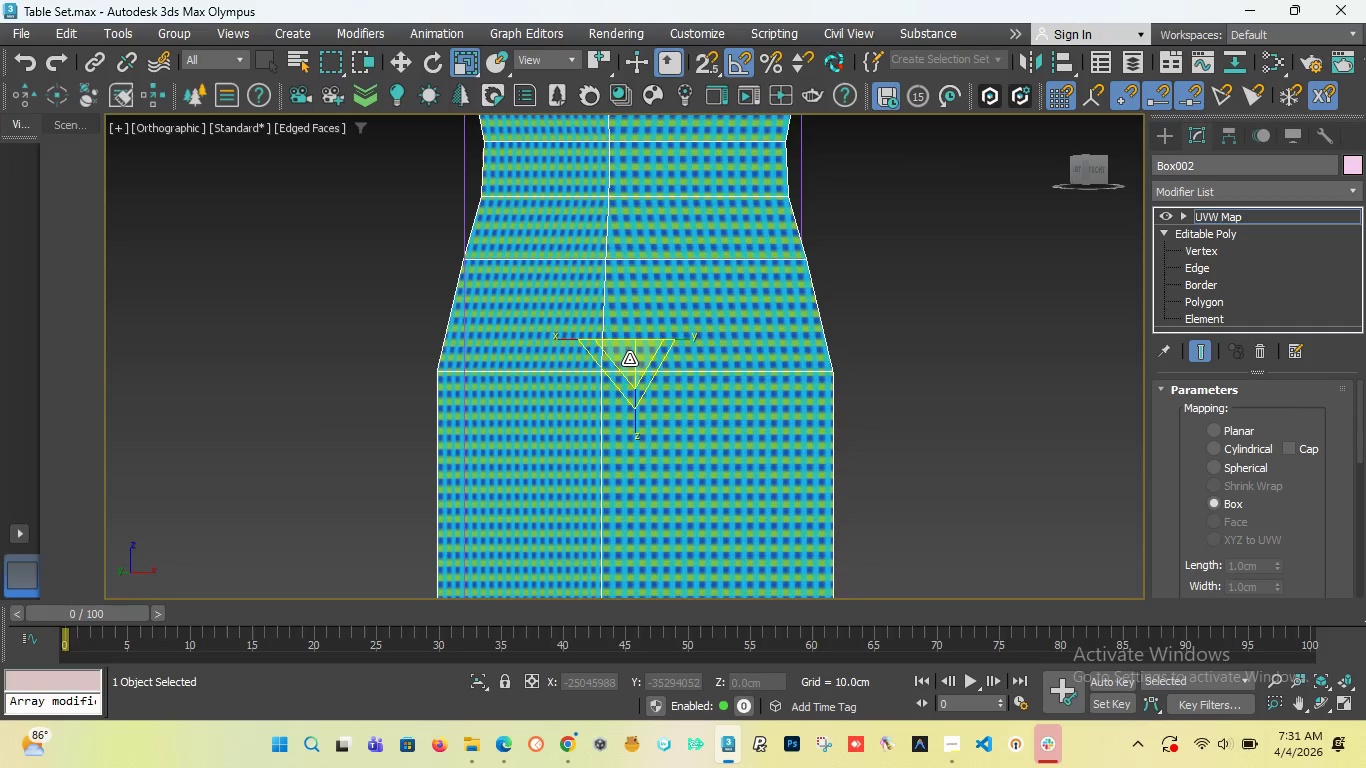 
left_click_drag(start_coordinate=[629, 359], to_coordinate=[681, 33])
 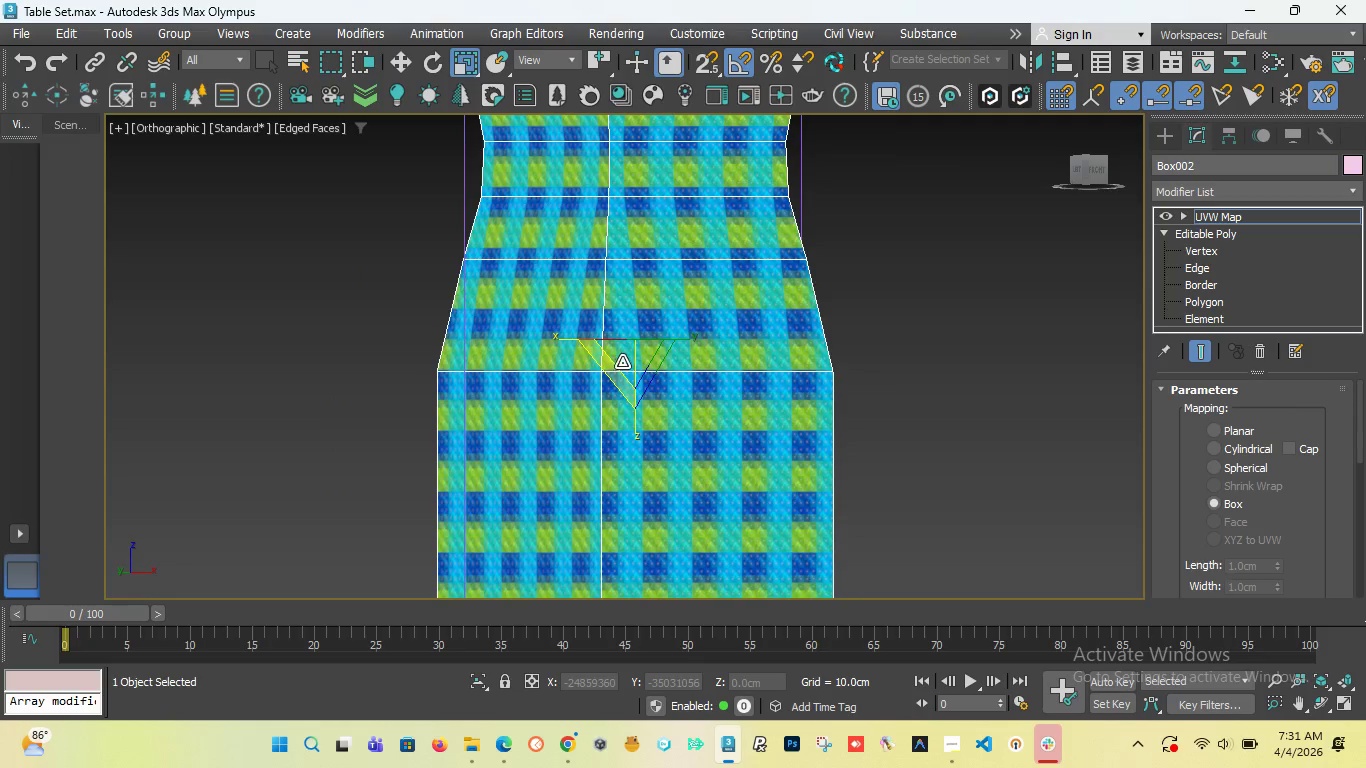 
left_click_drag(start_coordinate=[625, 362], to_coordinate=[636, 52])
 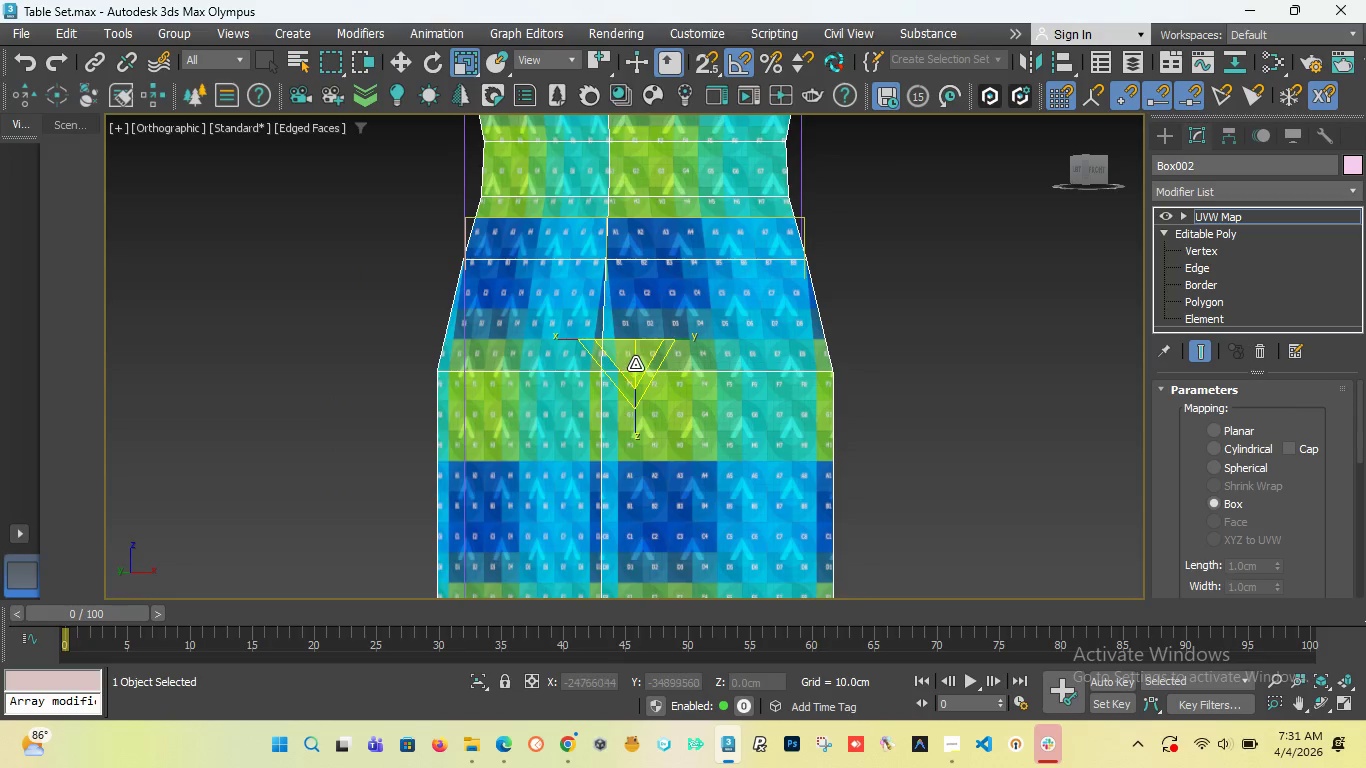 
left_click_drag(start_coordinate=[635, 364], to_coordinate=[635, 241])
 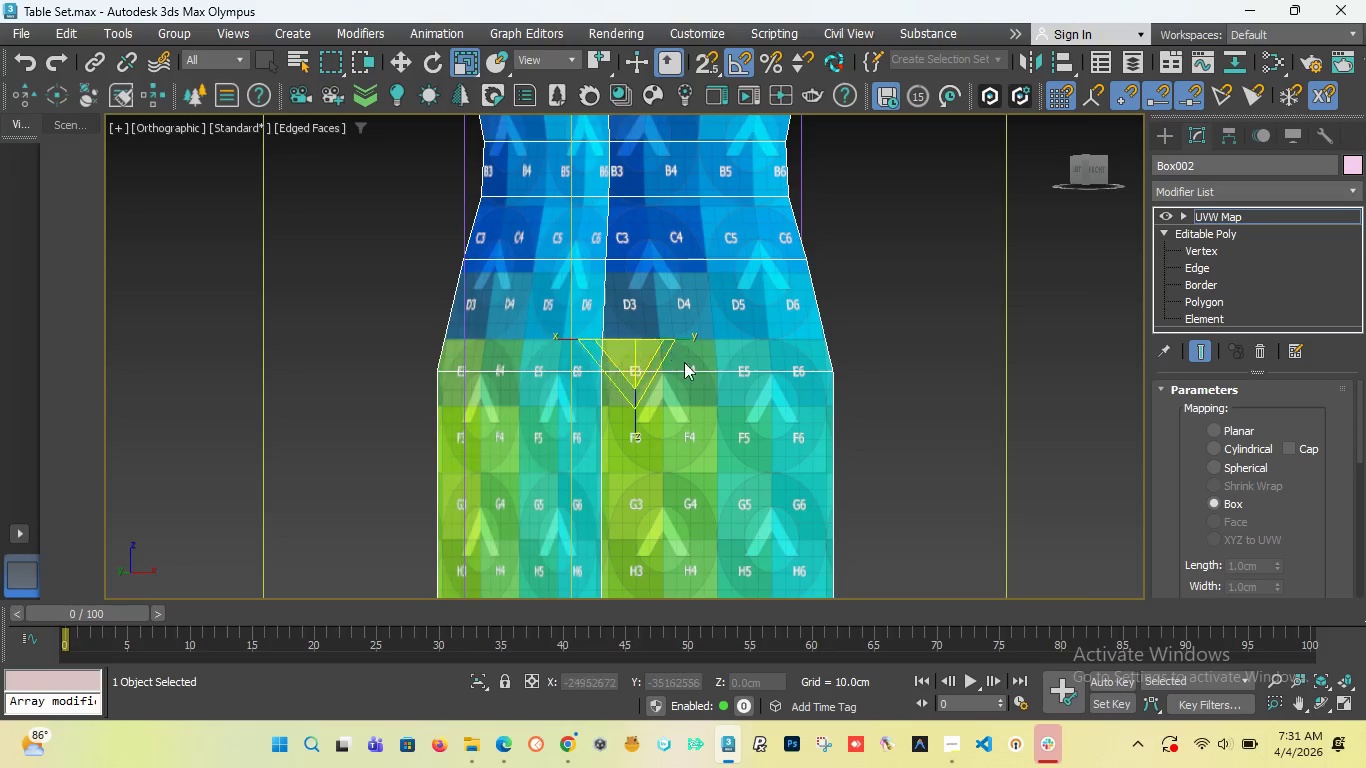 
scroll: coordinate [685, 368], scroll_direction: down, amount: 5.0
 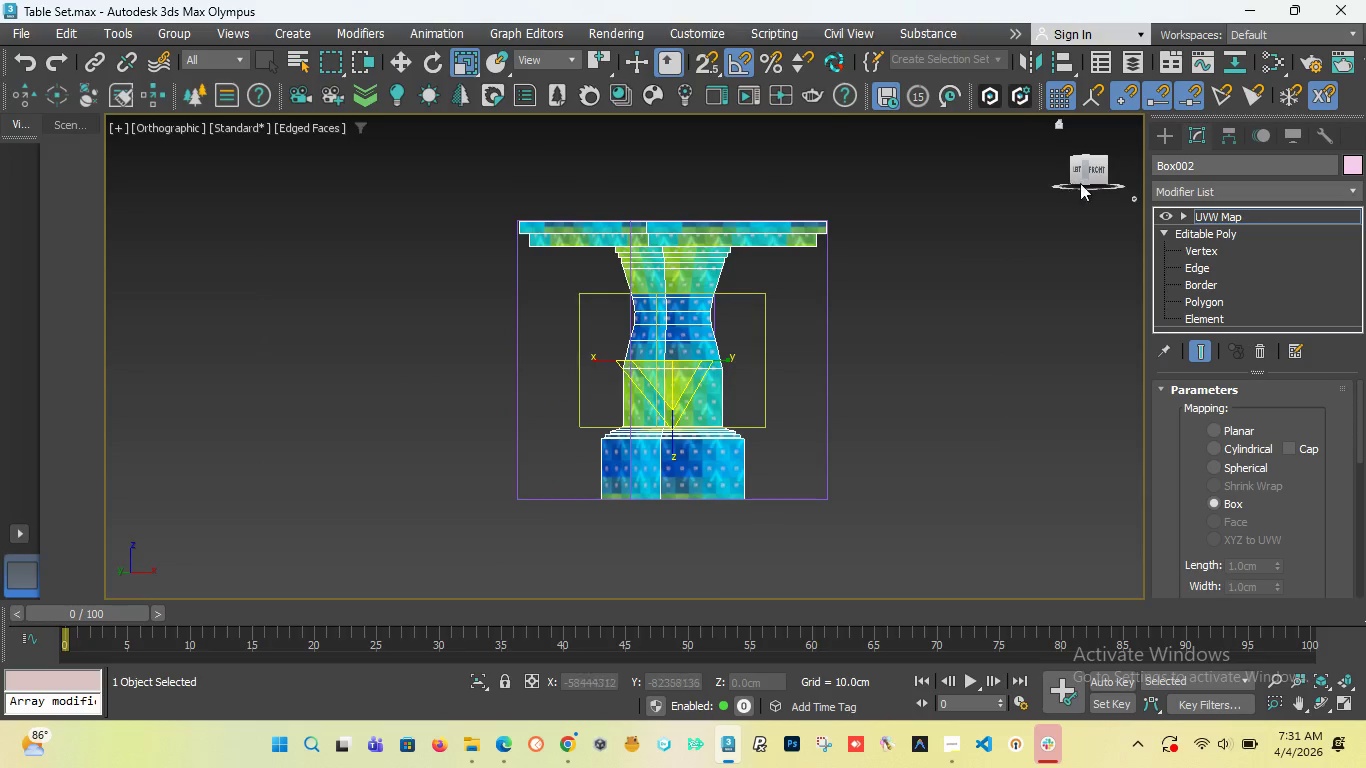 
left_click_drag(start_coordinate=[1102, 169], to_coordinate=[1064, 196])
 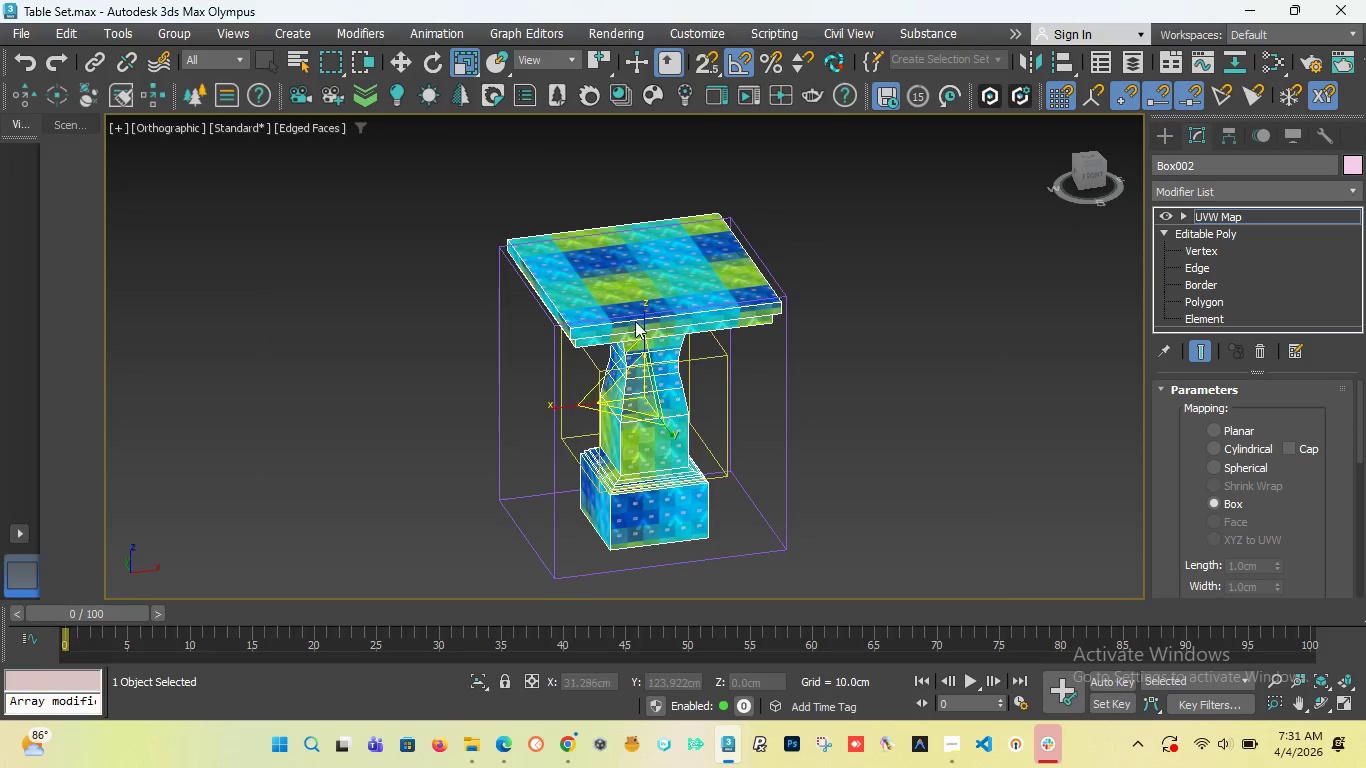 
scroll: coordinate [577, 355], scroll_direction: up, amount: 4.0
 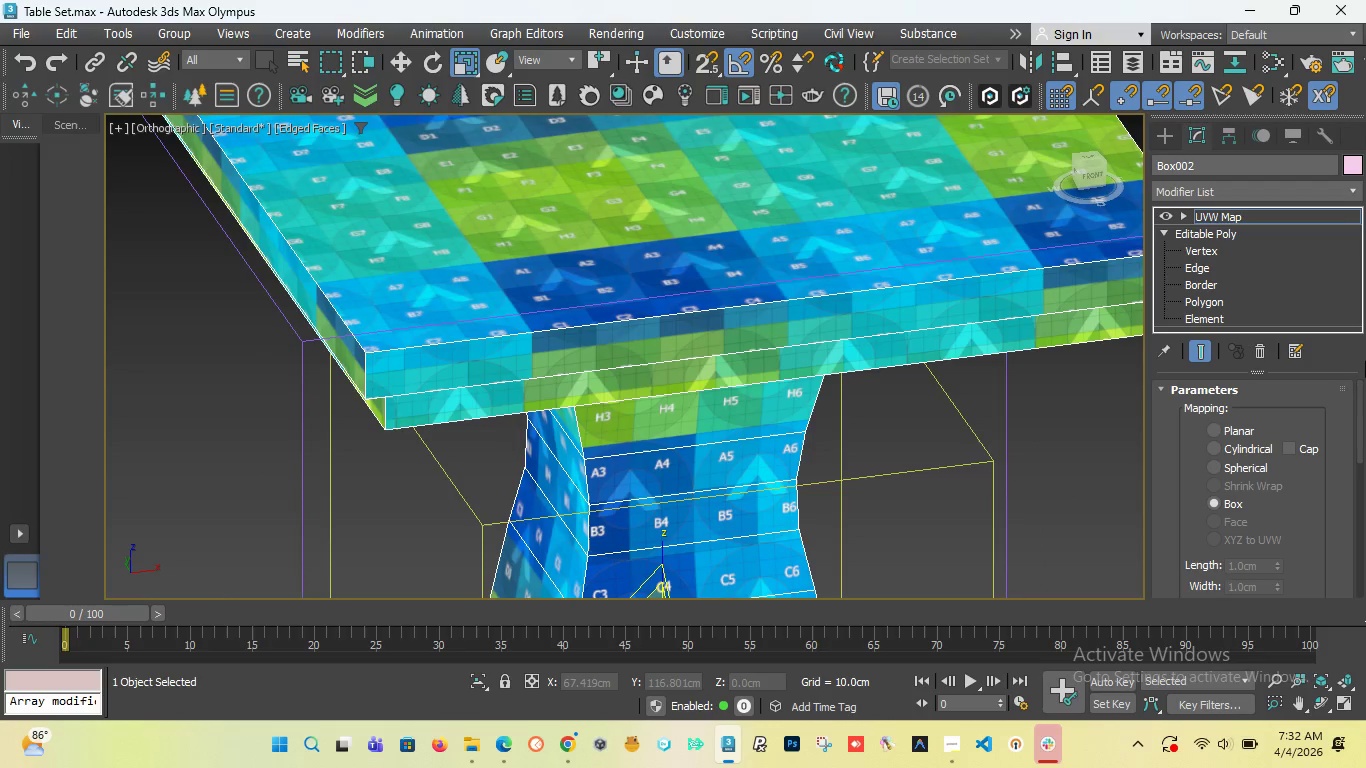 
right_click([1239, 219])
 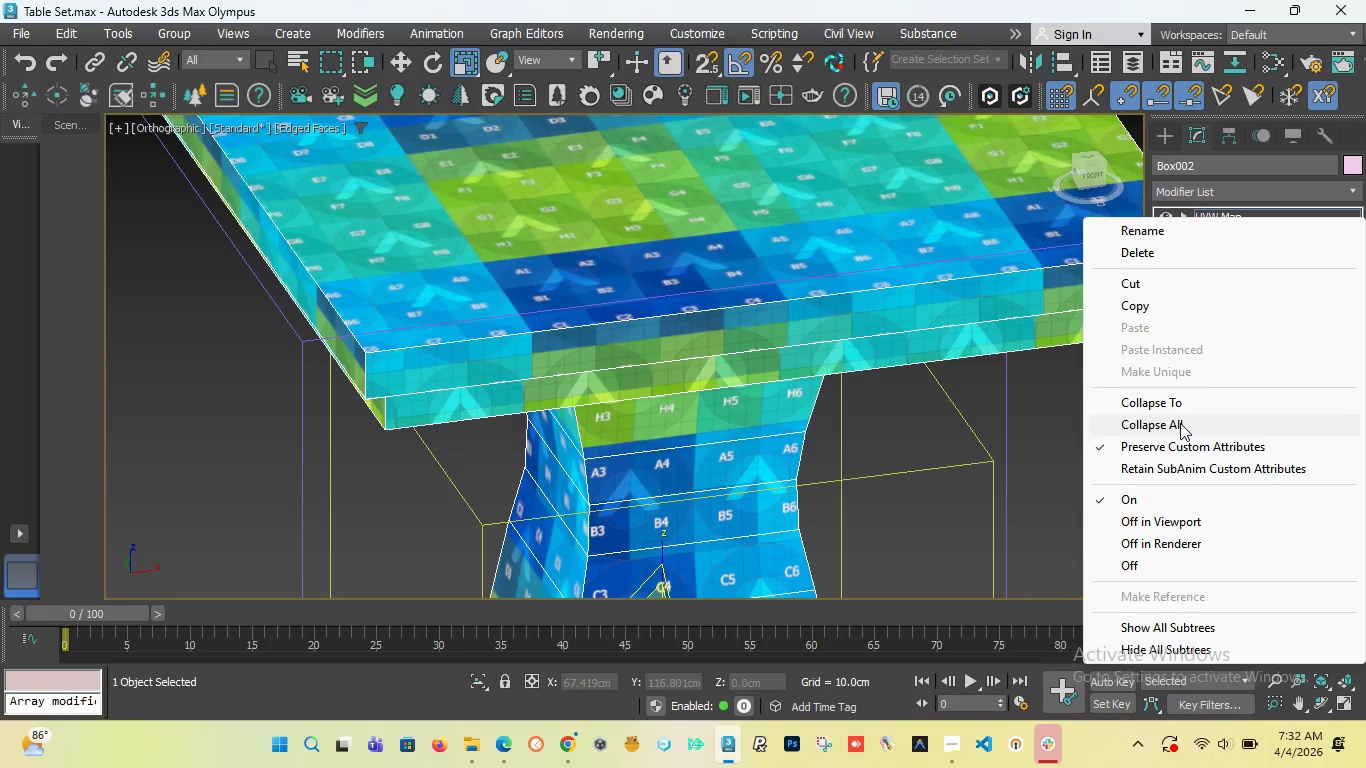 
left_click([1180, 423])
 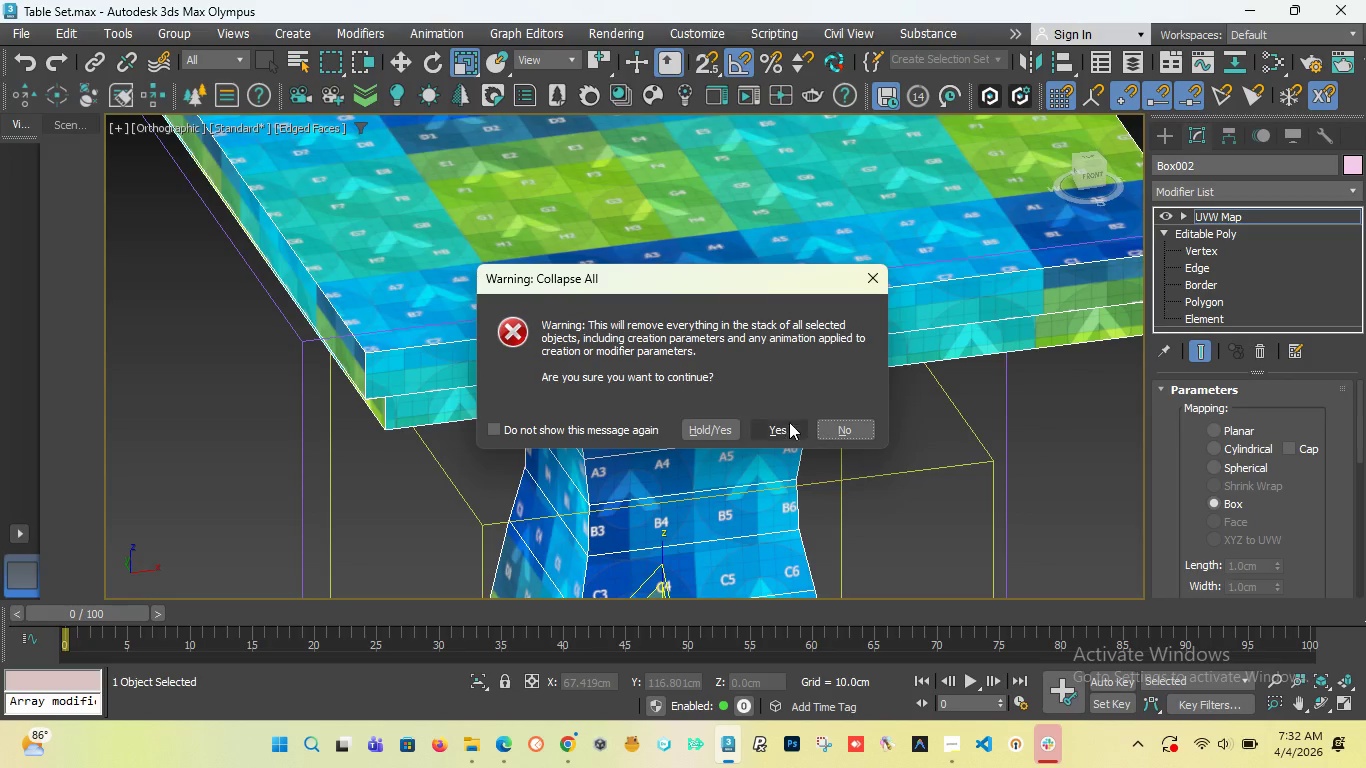 
left_click([790, 426])
 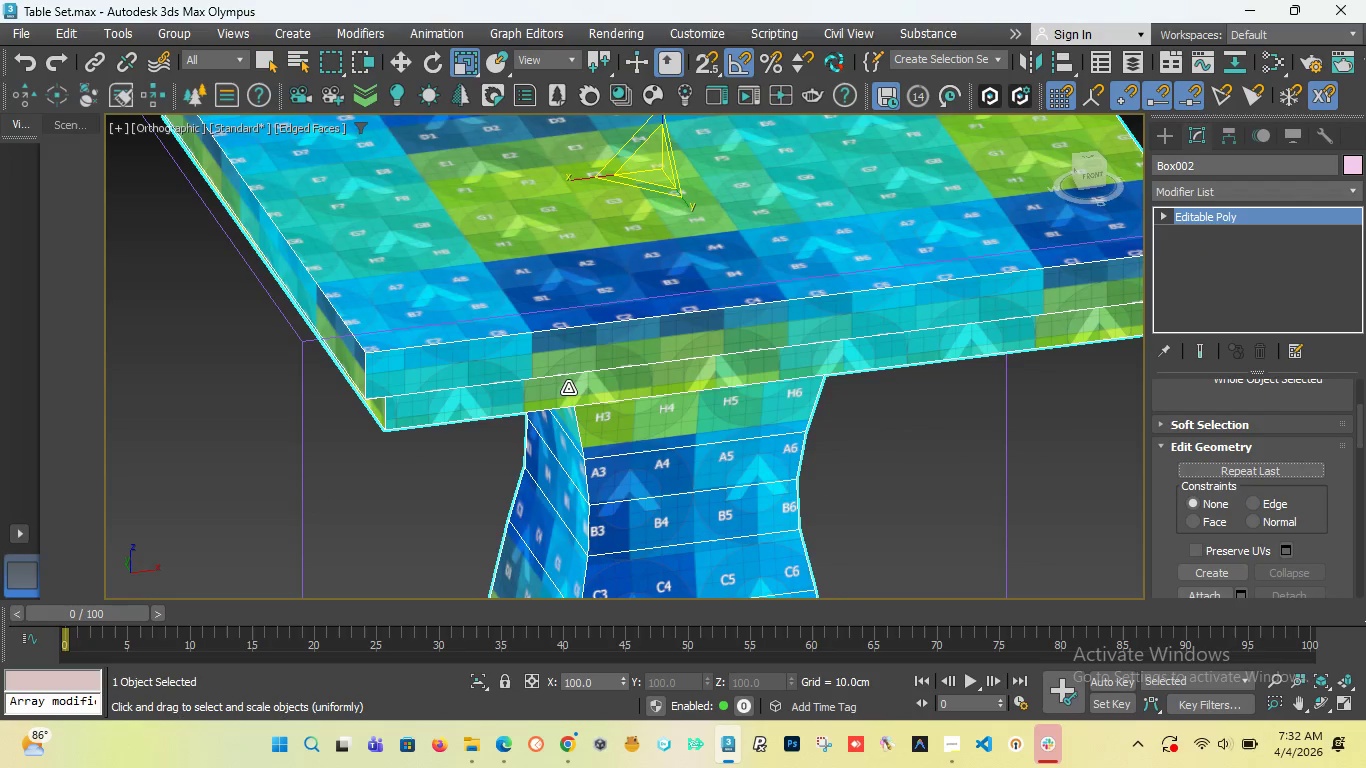 
scroll: coordinate [566, 376], scroll_direction: down, amount: 4.0
 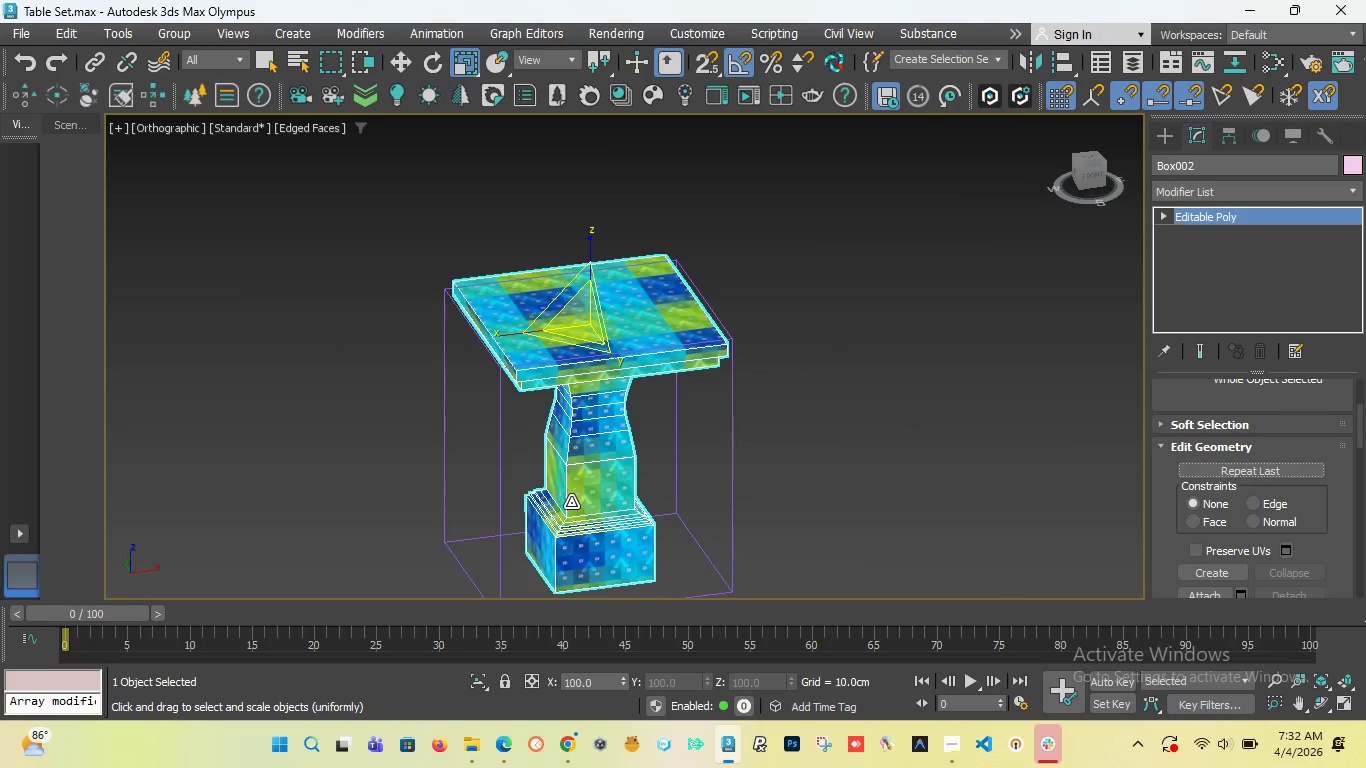 
scroll: coordinate [571, 506], scroll_direction: up, amount: 5.0
 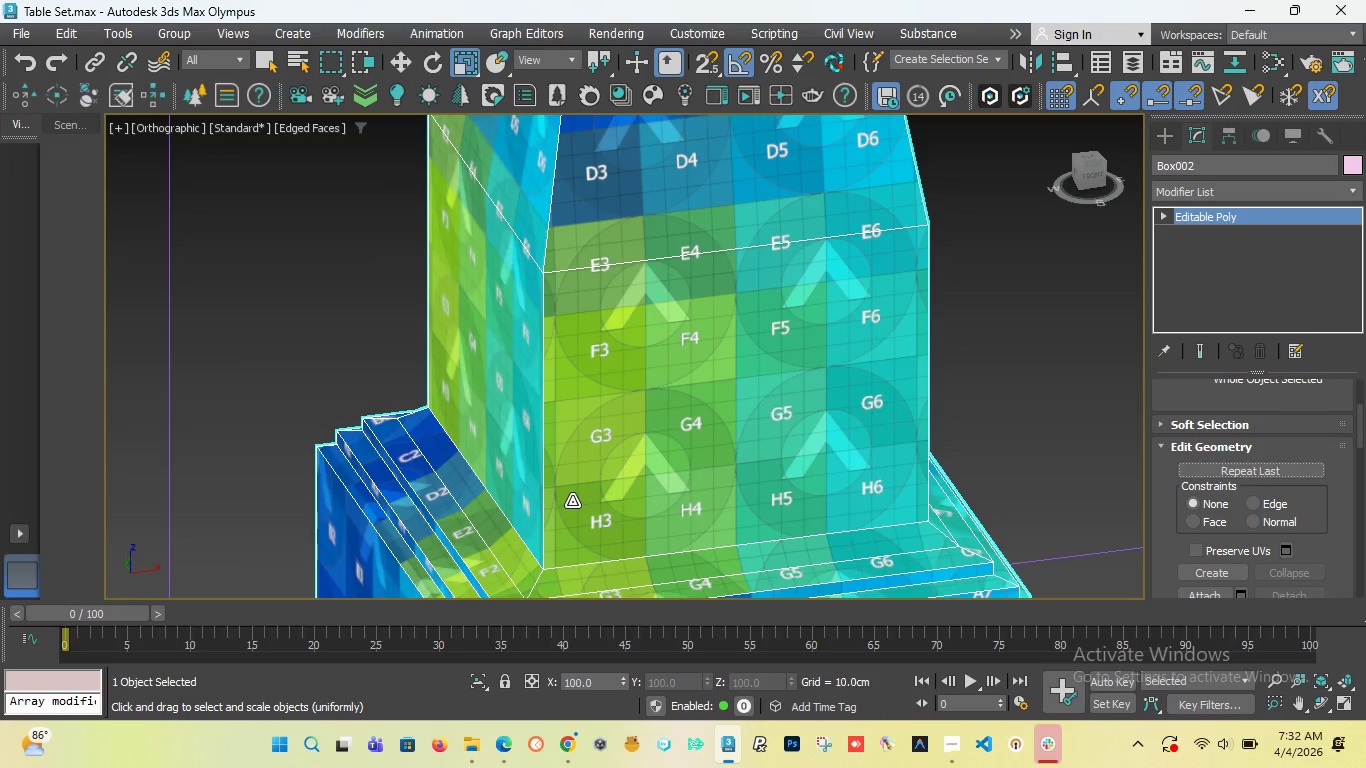 
scroll: coordinate [544, 475], scroll_direction: down, amount: 5.0
 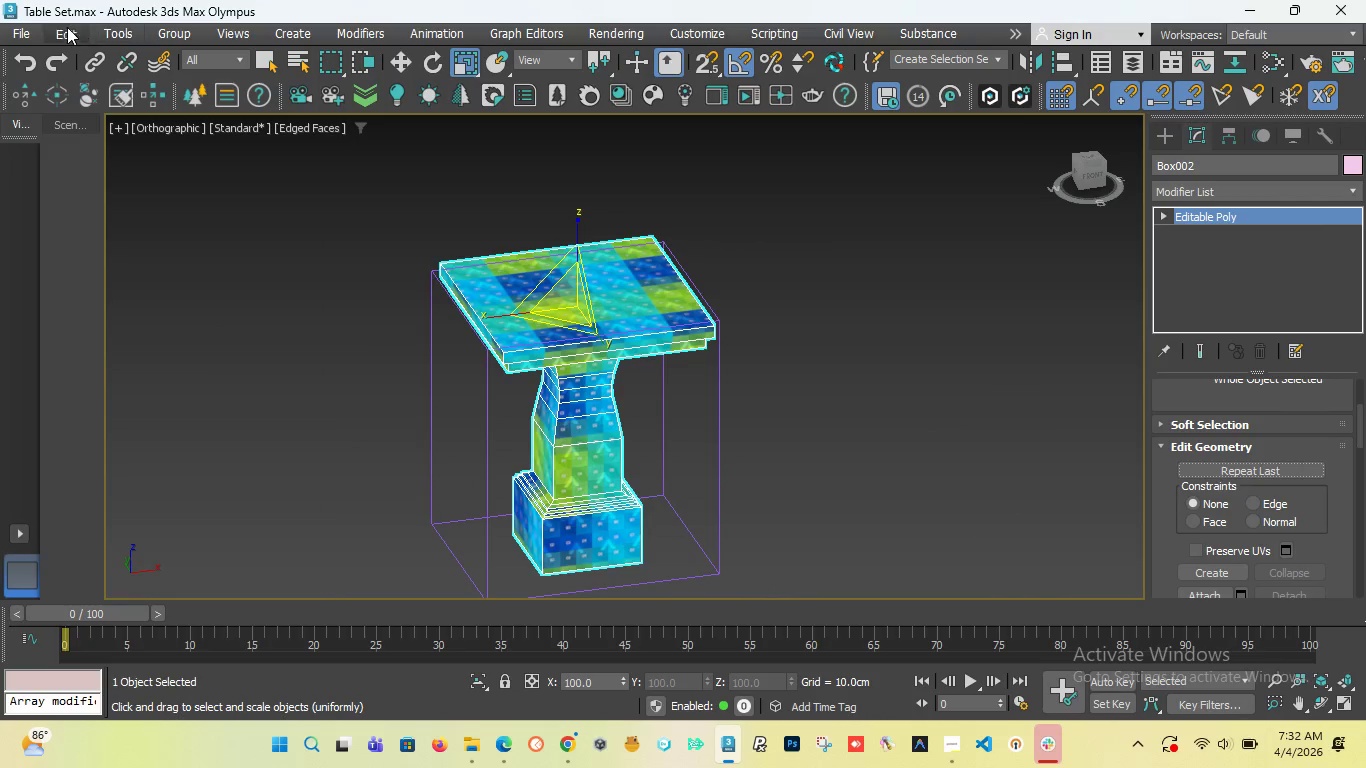 
left_click([17, 31])
 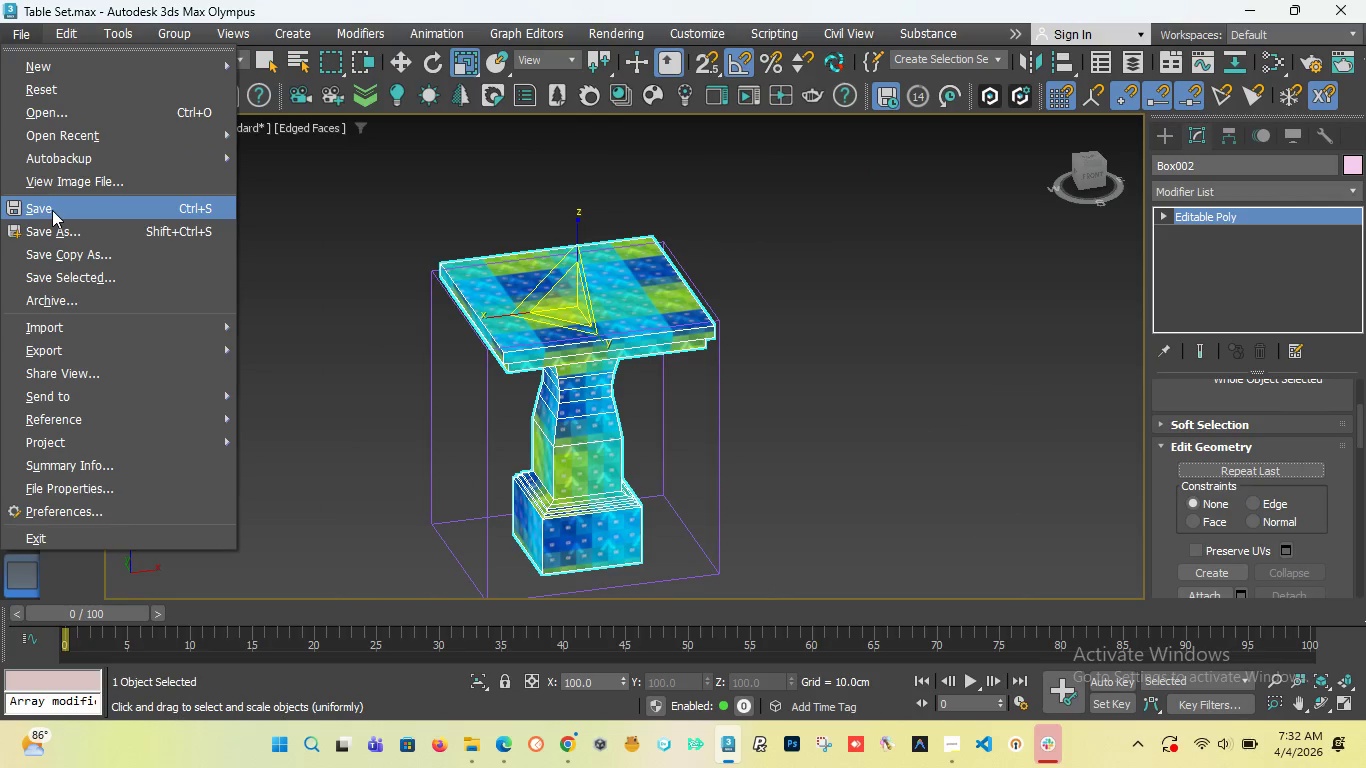 
left_click([53, 211])
 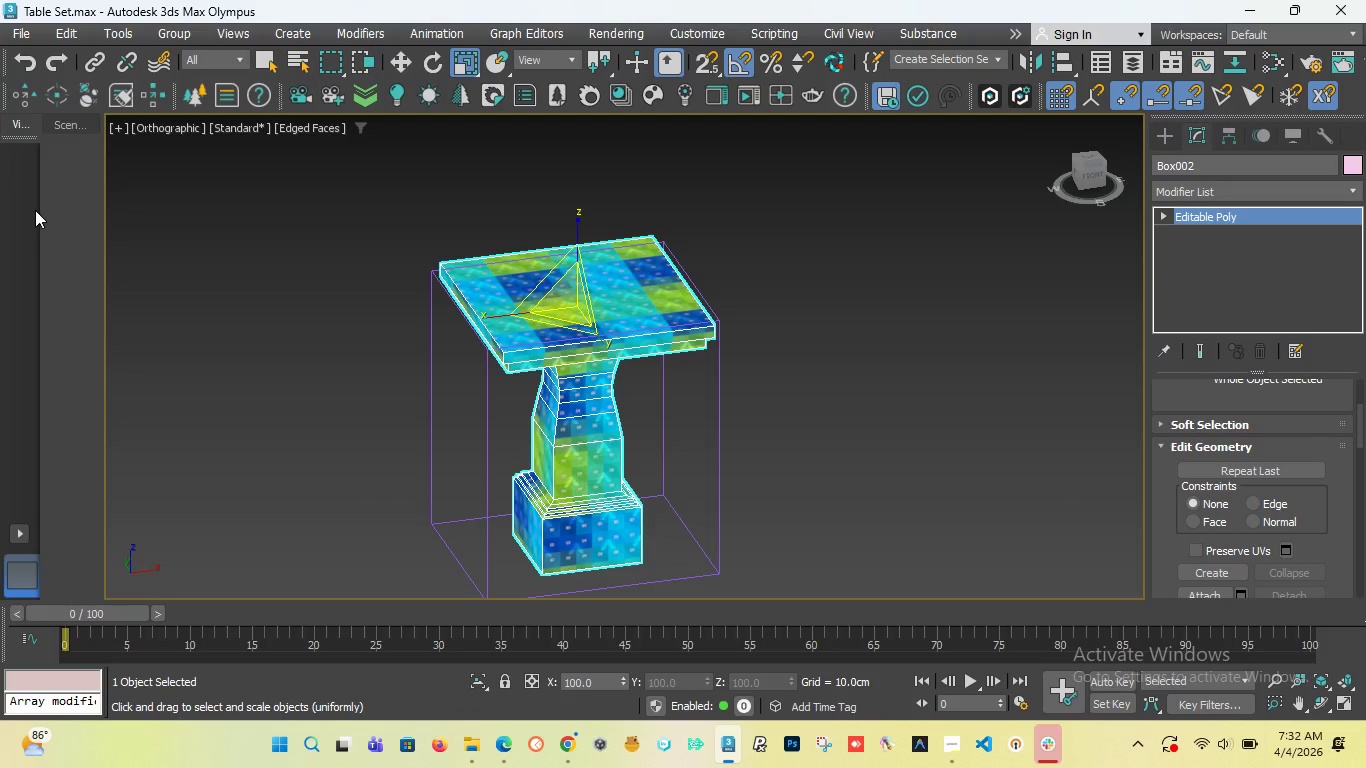 
wait(43.19)
 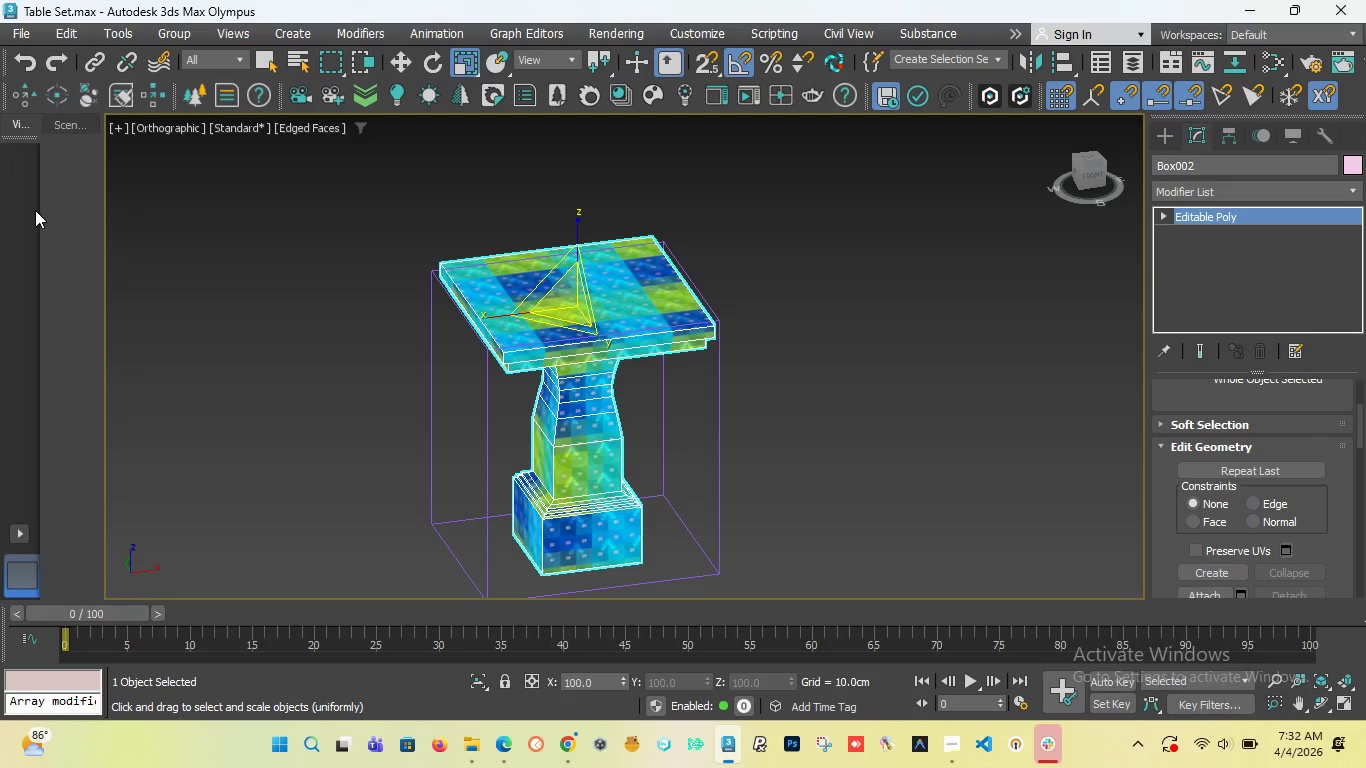 
left_click([950, 748])